 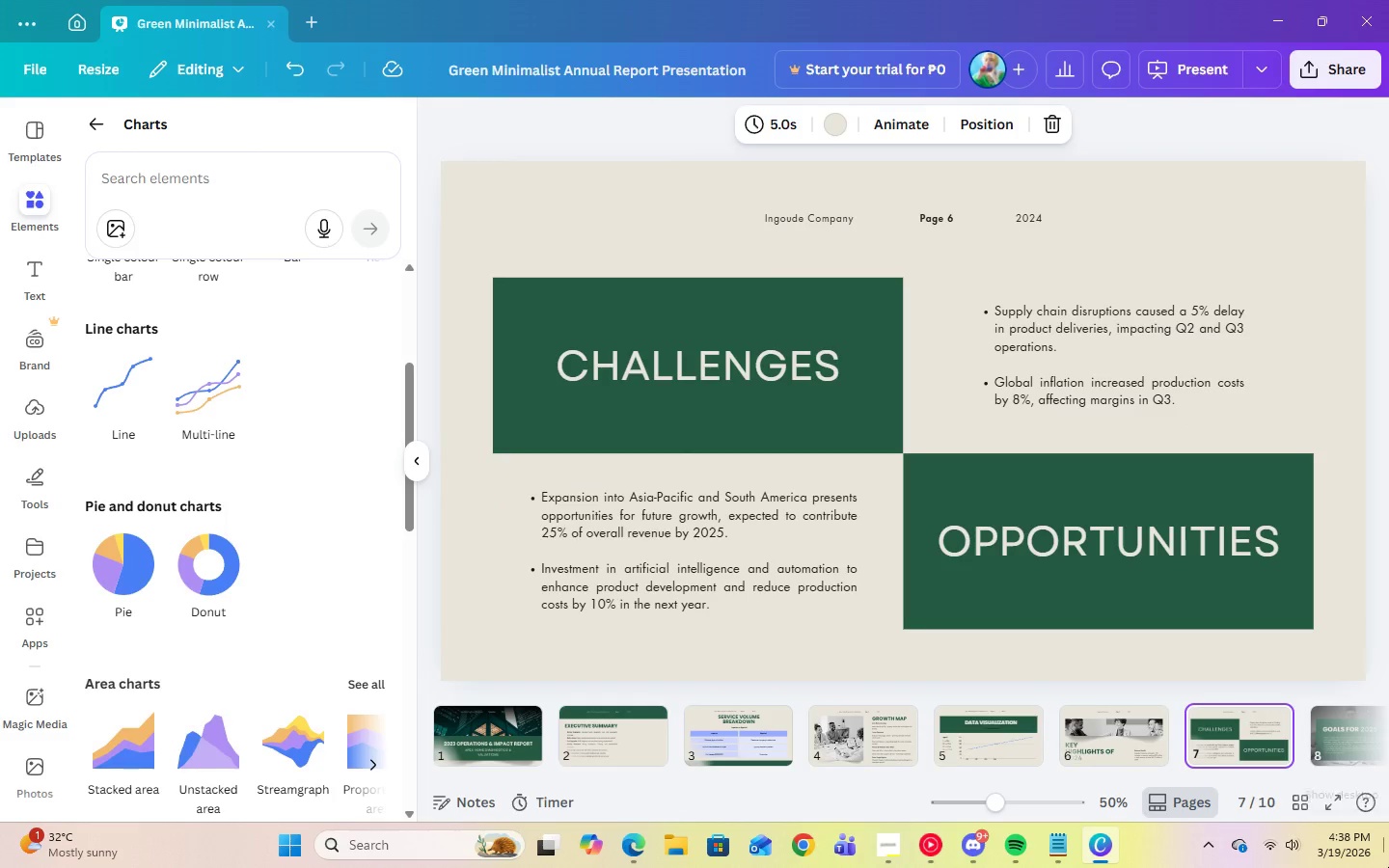 
key(ArrowRight)
 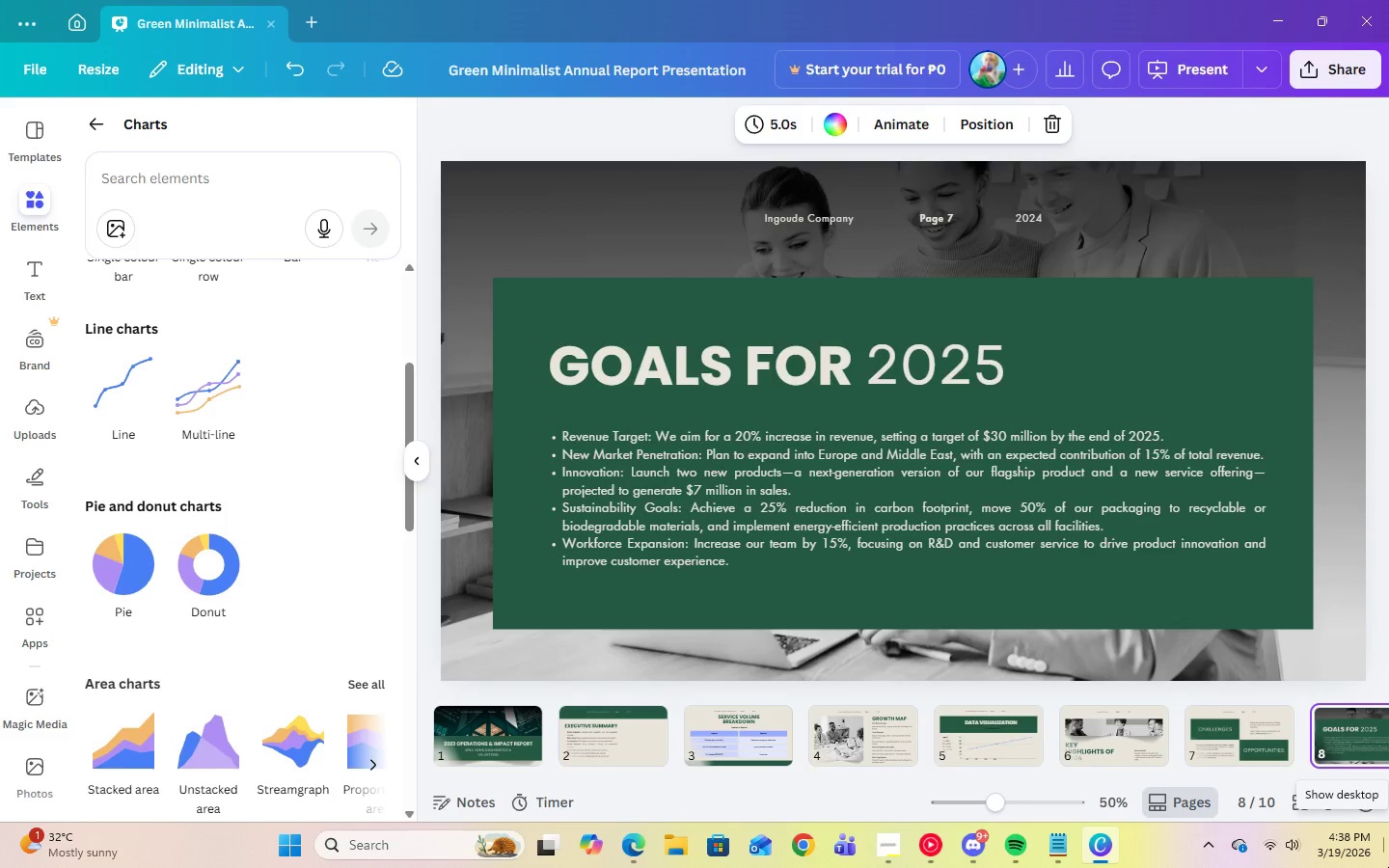 
wait(5.03)
 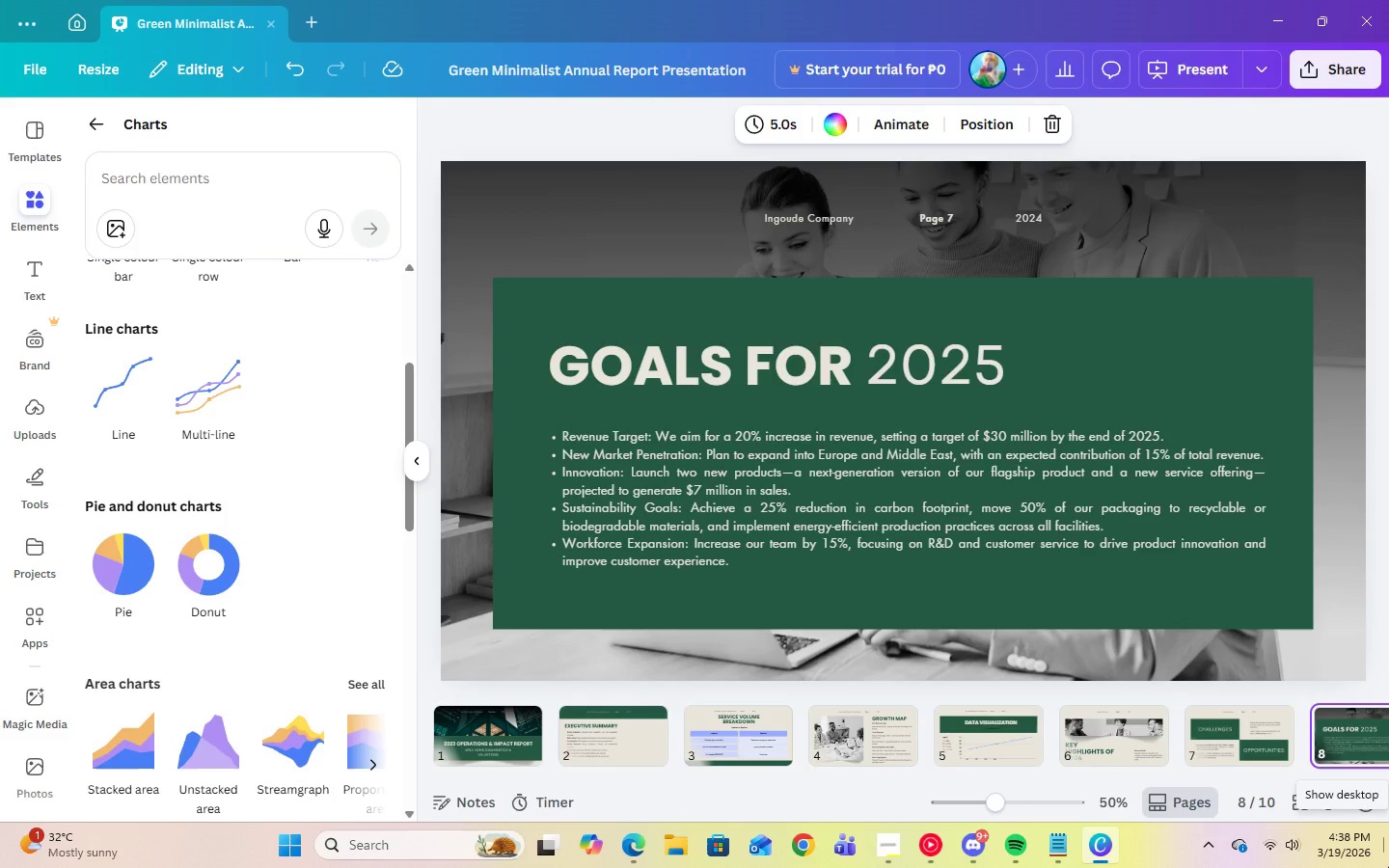 
key(ArrowRight)
 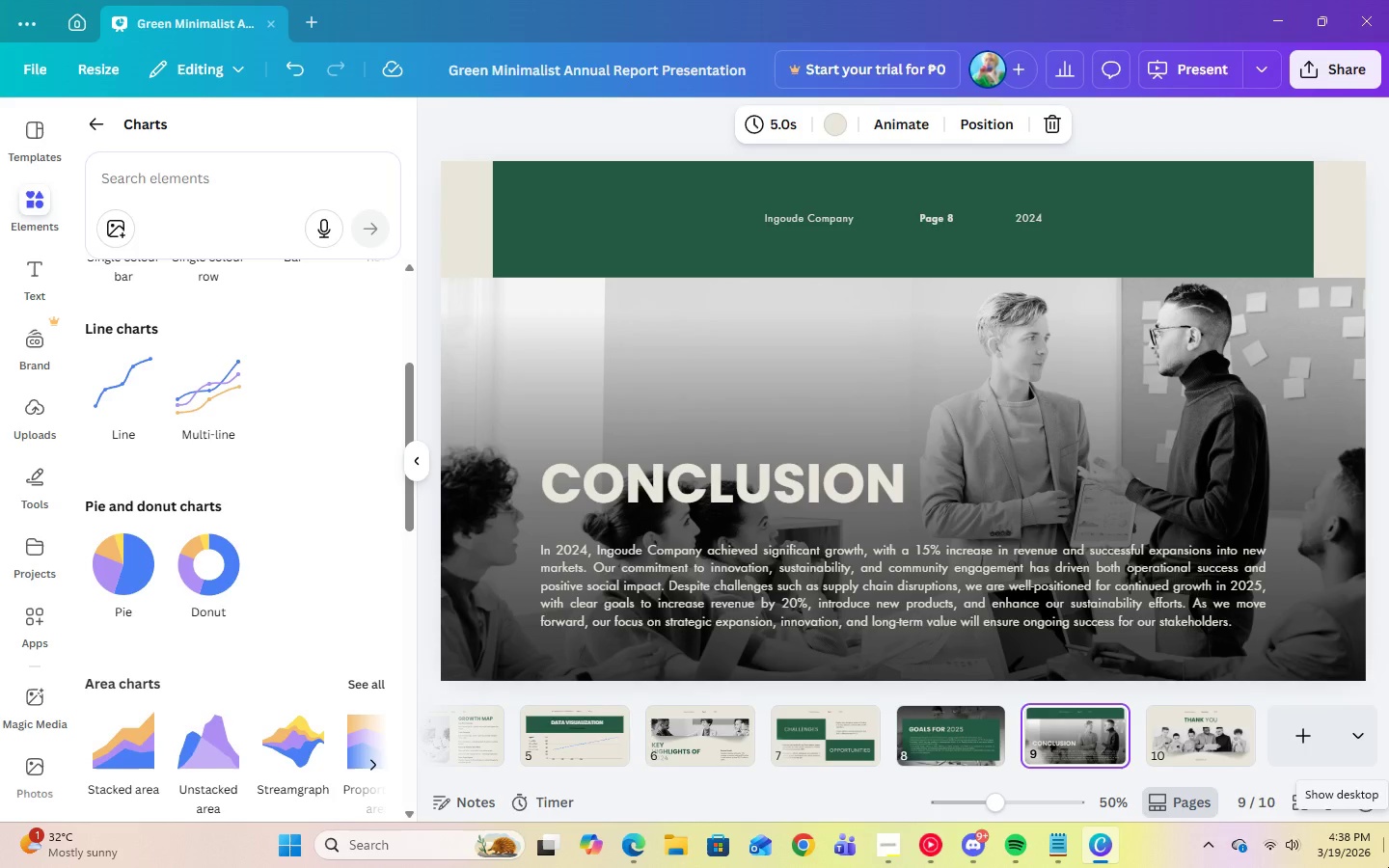 
key(ArrowLeft)
 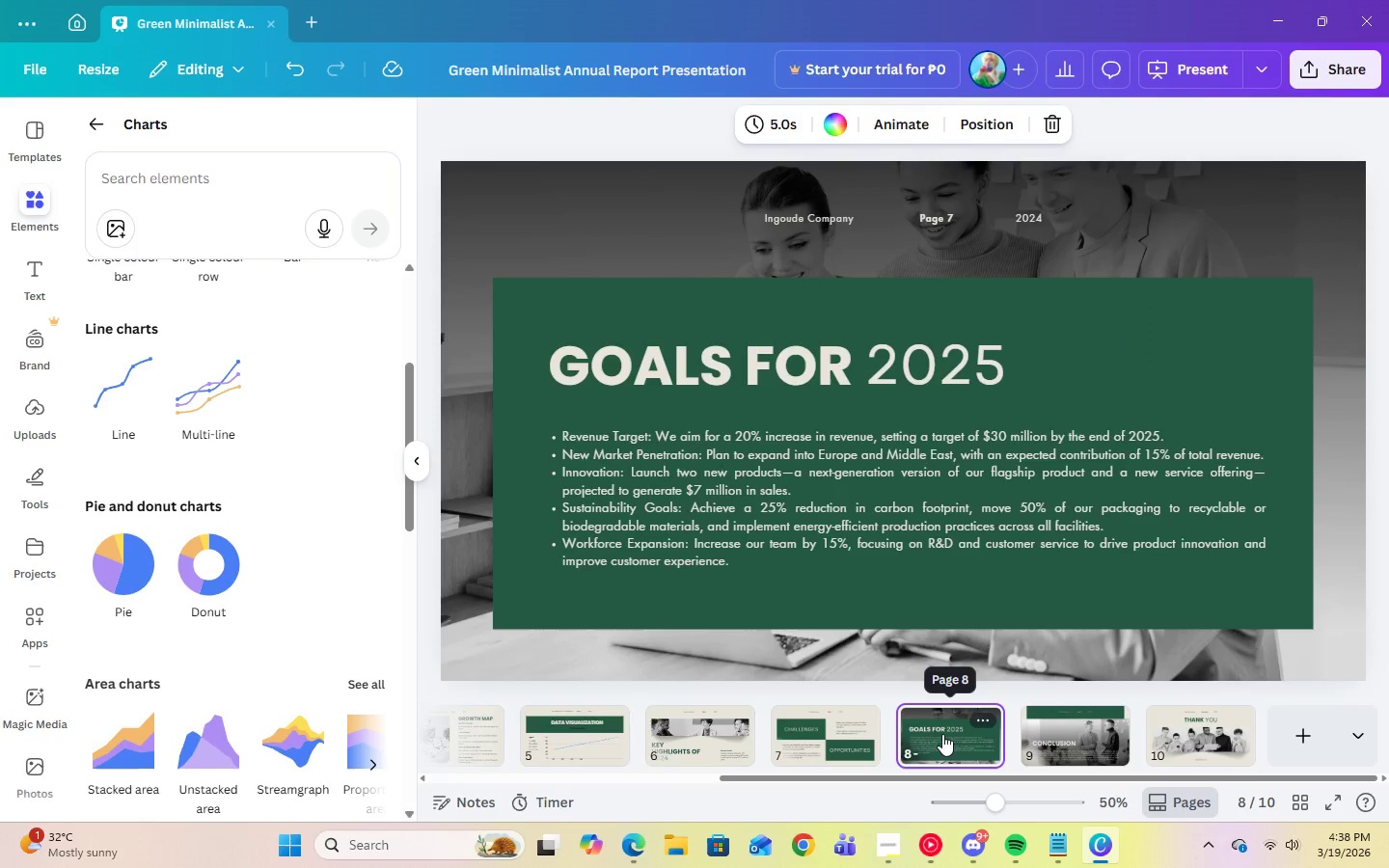 
left_click_drag(start_coordinate=[942, 734], to_coordinate=[633, 727])
 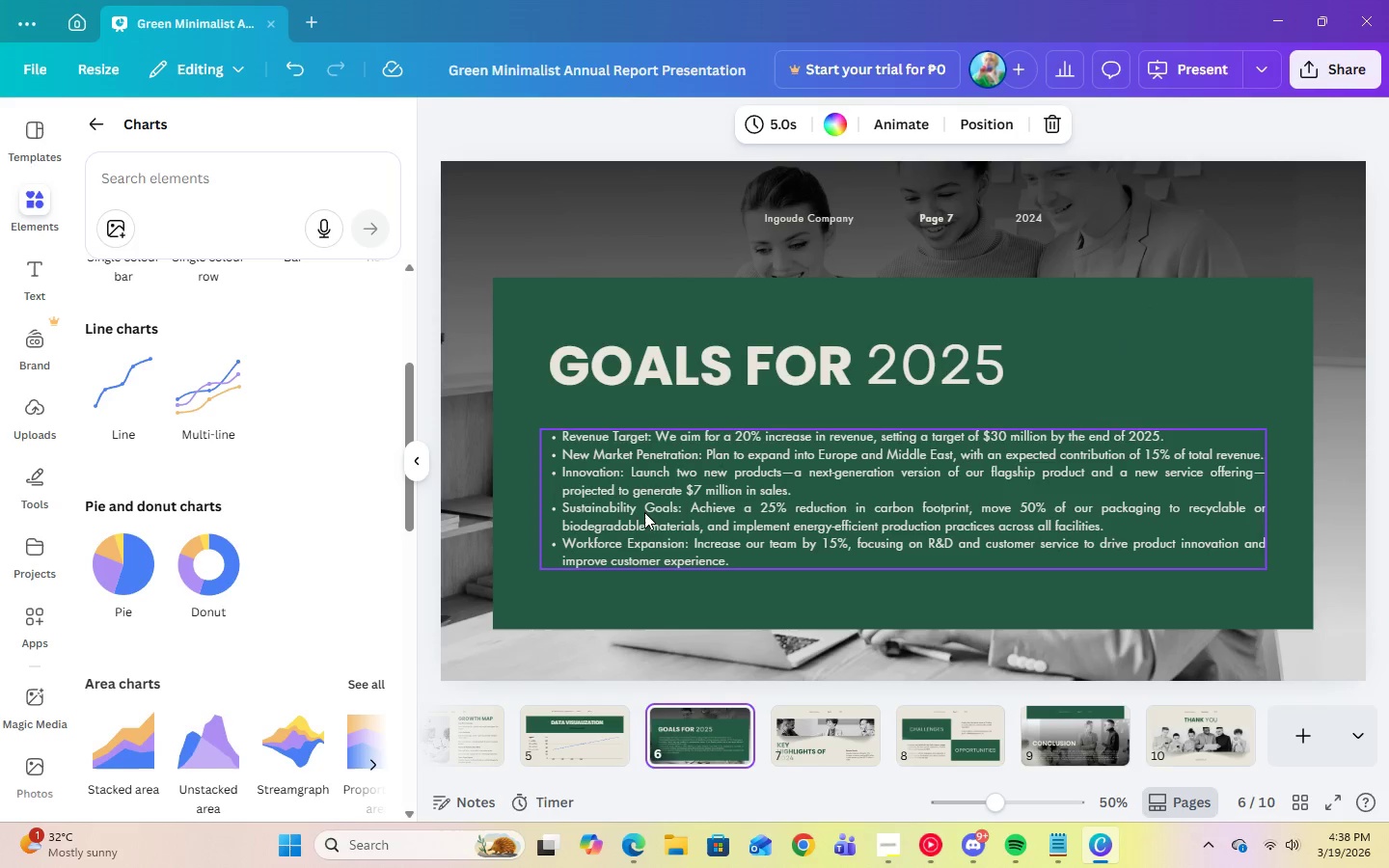 
left_click([654, 521])
 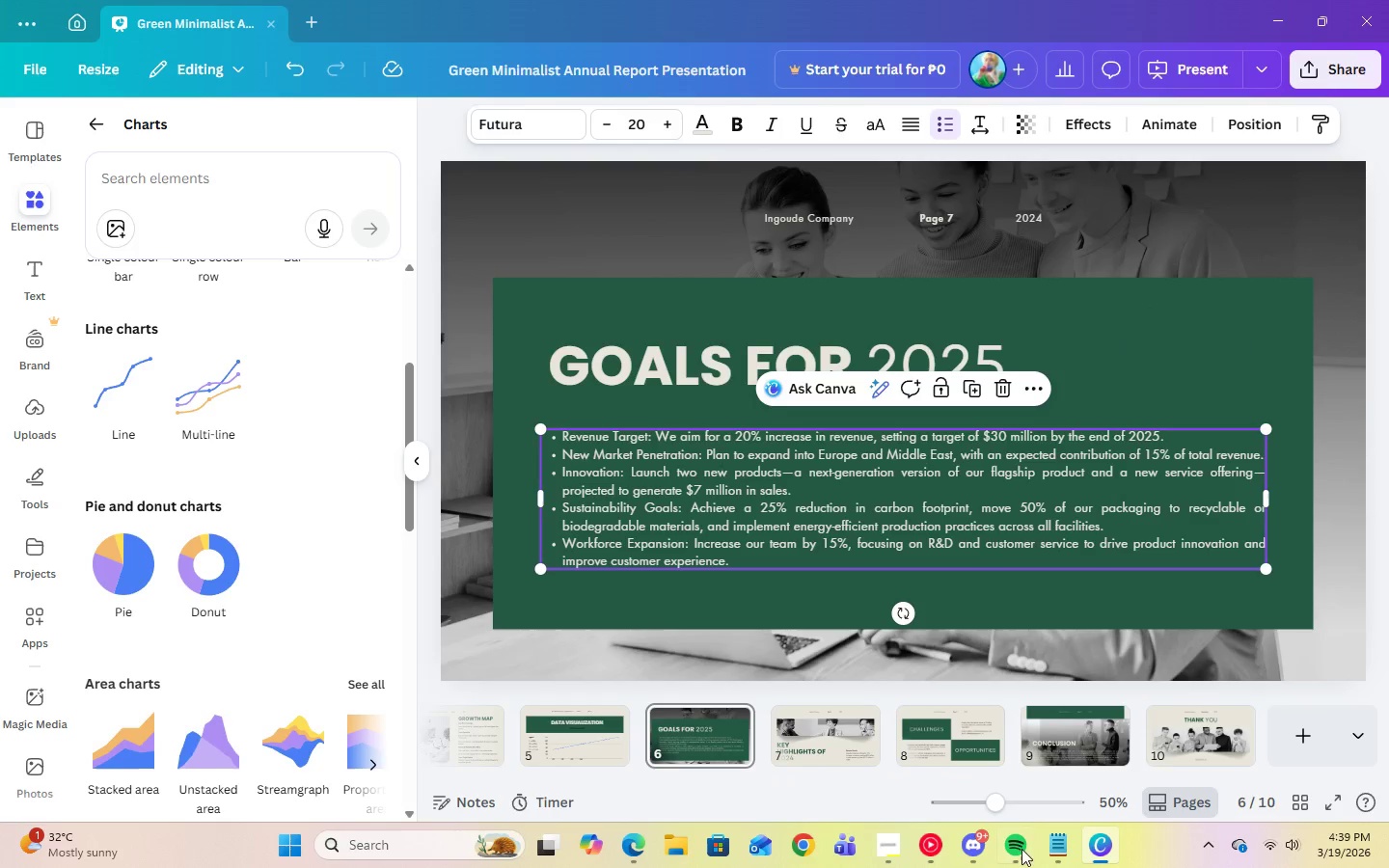 
left_click([1061, 858])
 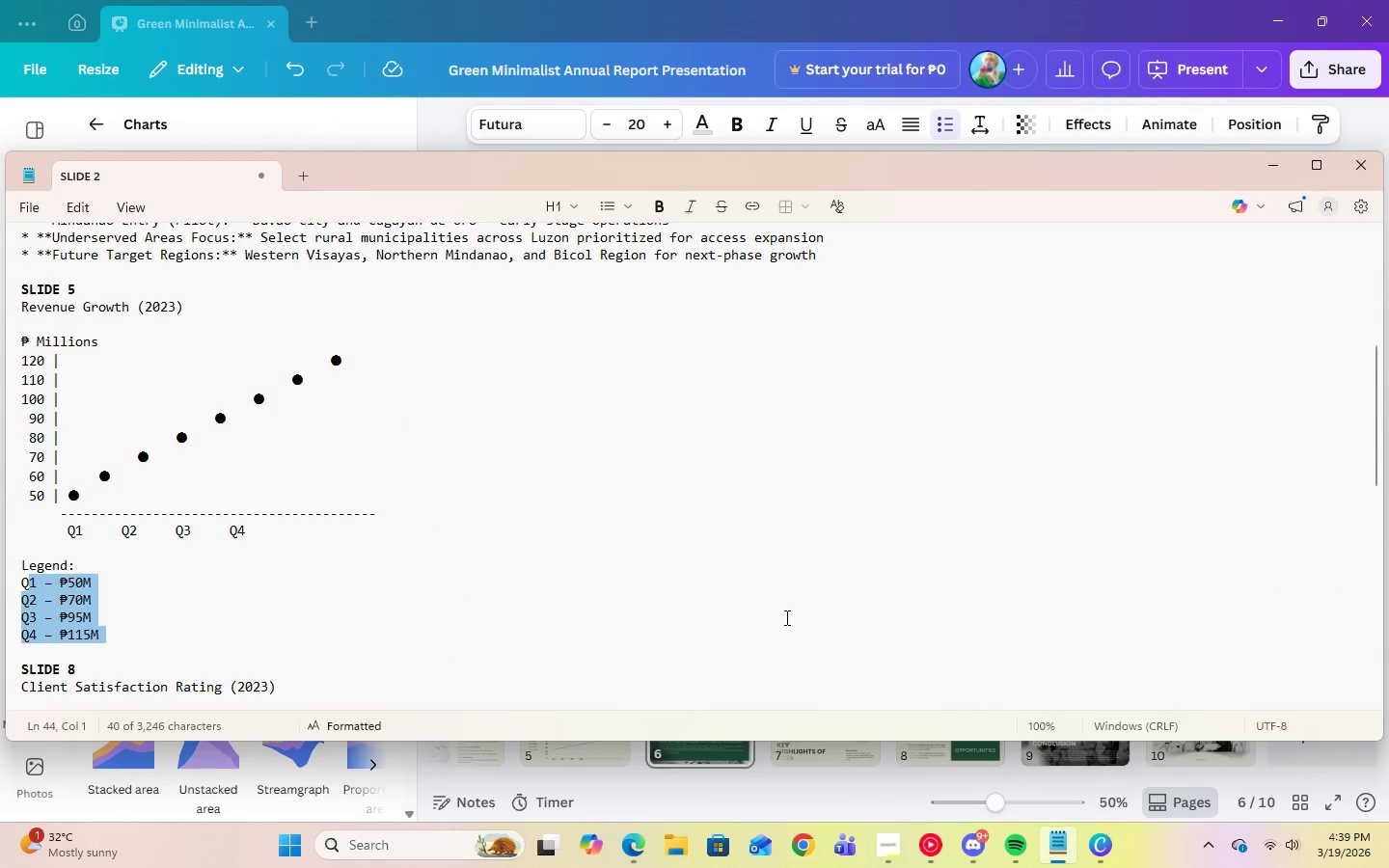 
scroll: coordinate [785, 617], scroll_direction: down, amount: 5.0
 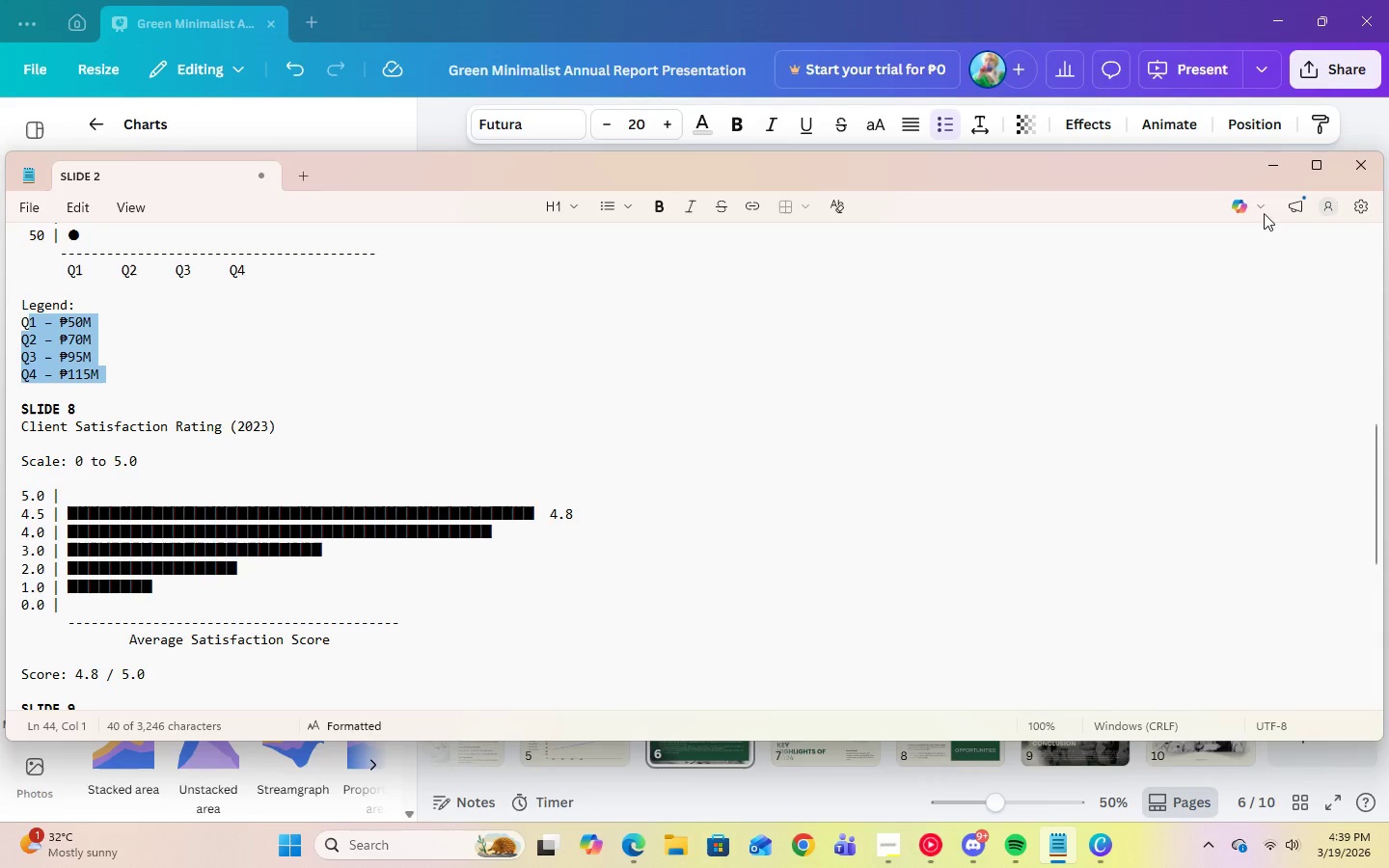 
left_click([1262, 175])
 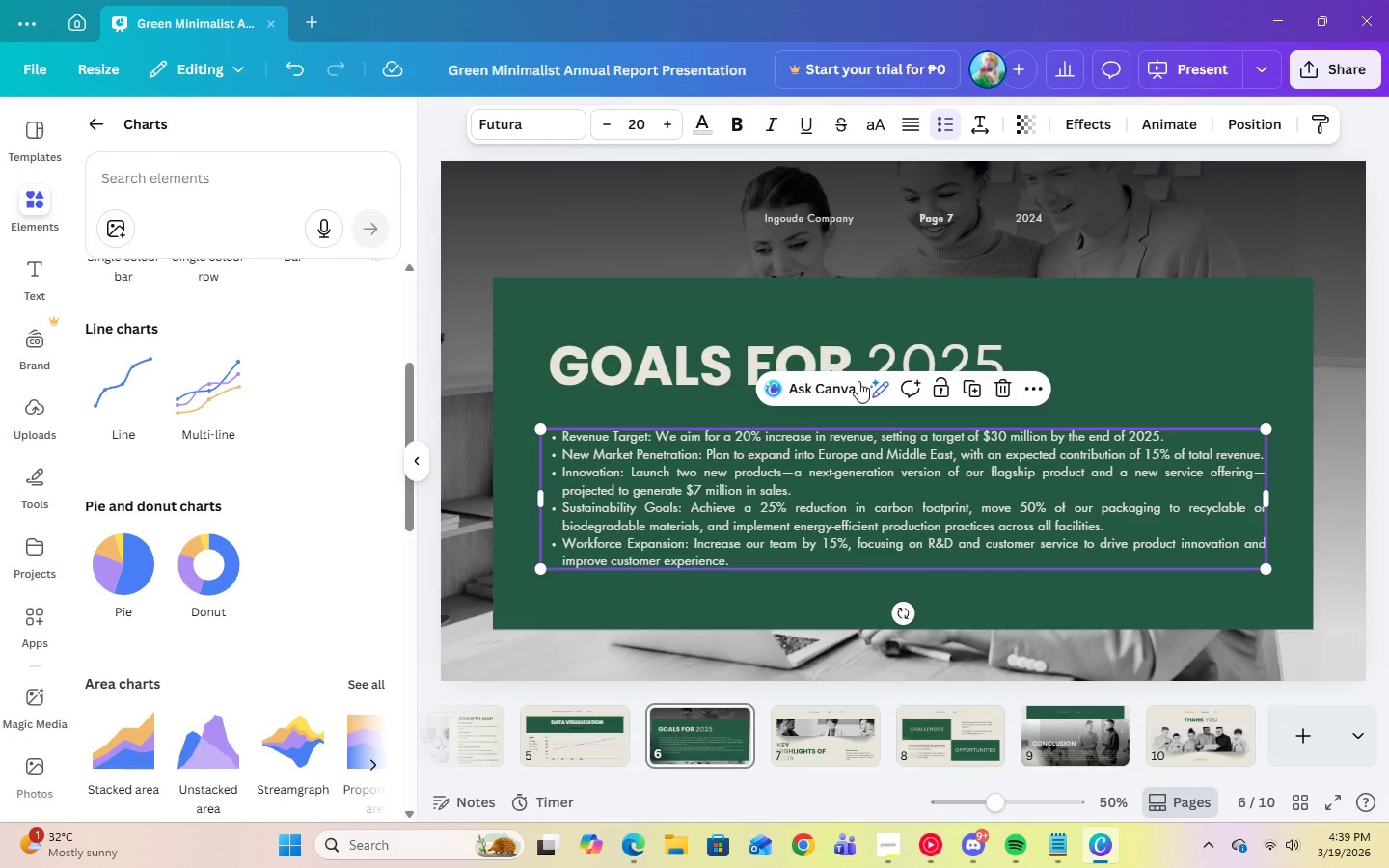 
left_click([918, 359])
 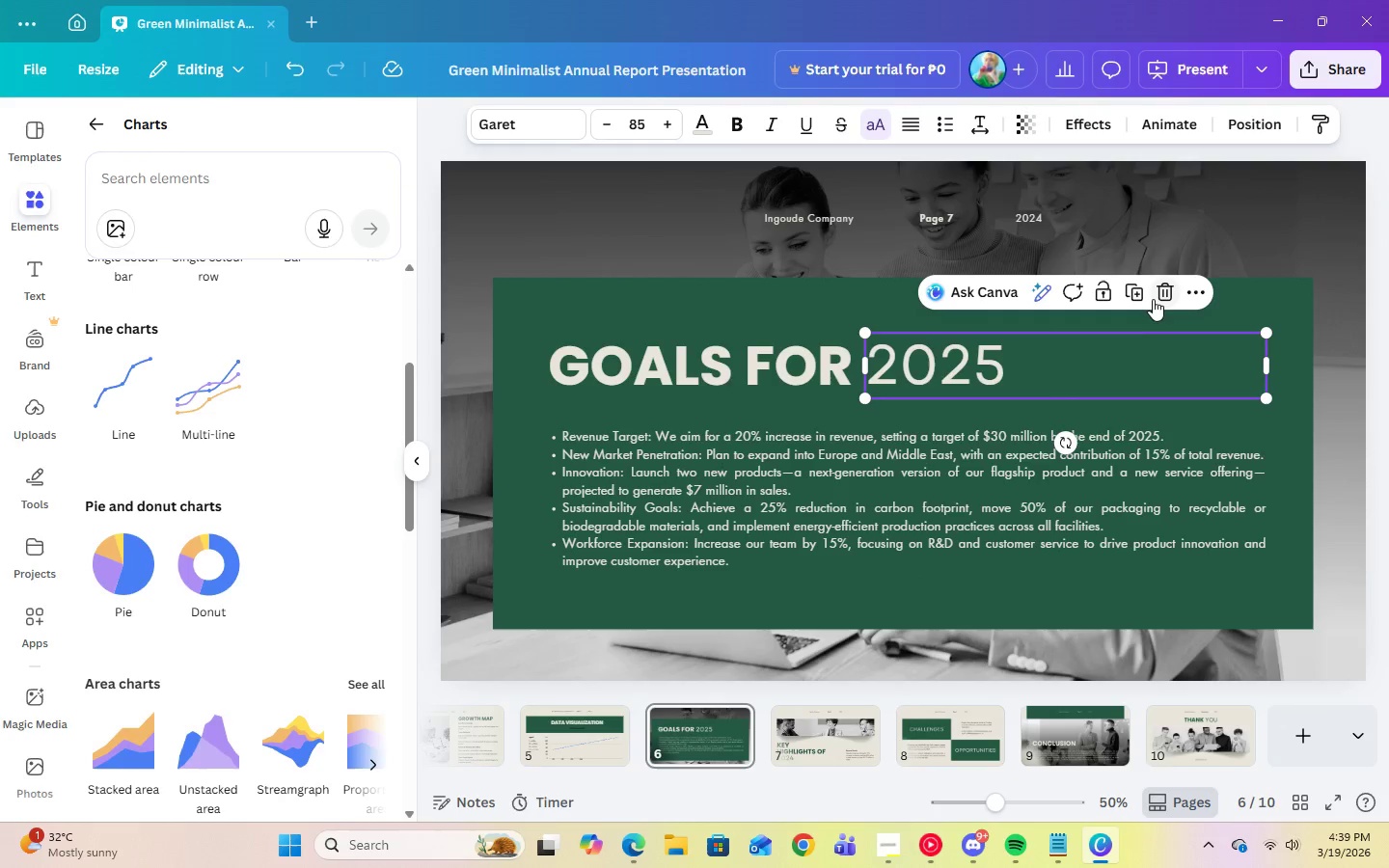 
left_click([1154, 295])
 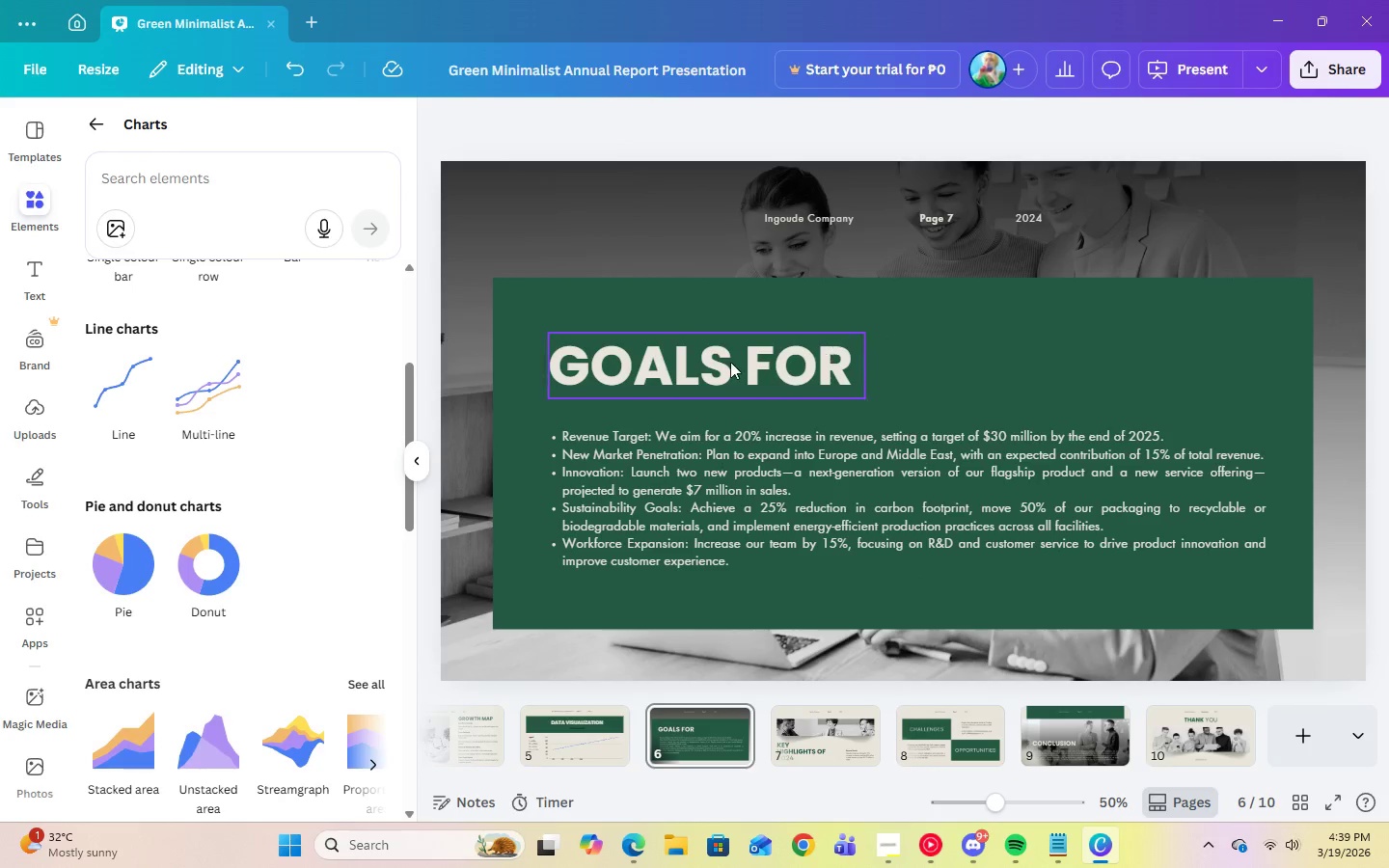 
left_click([729, 363])
 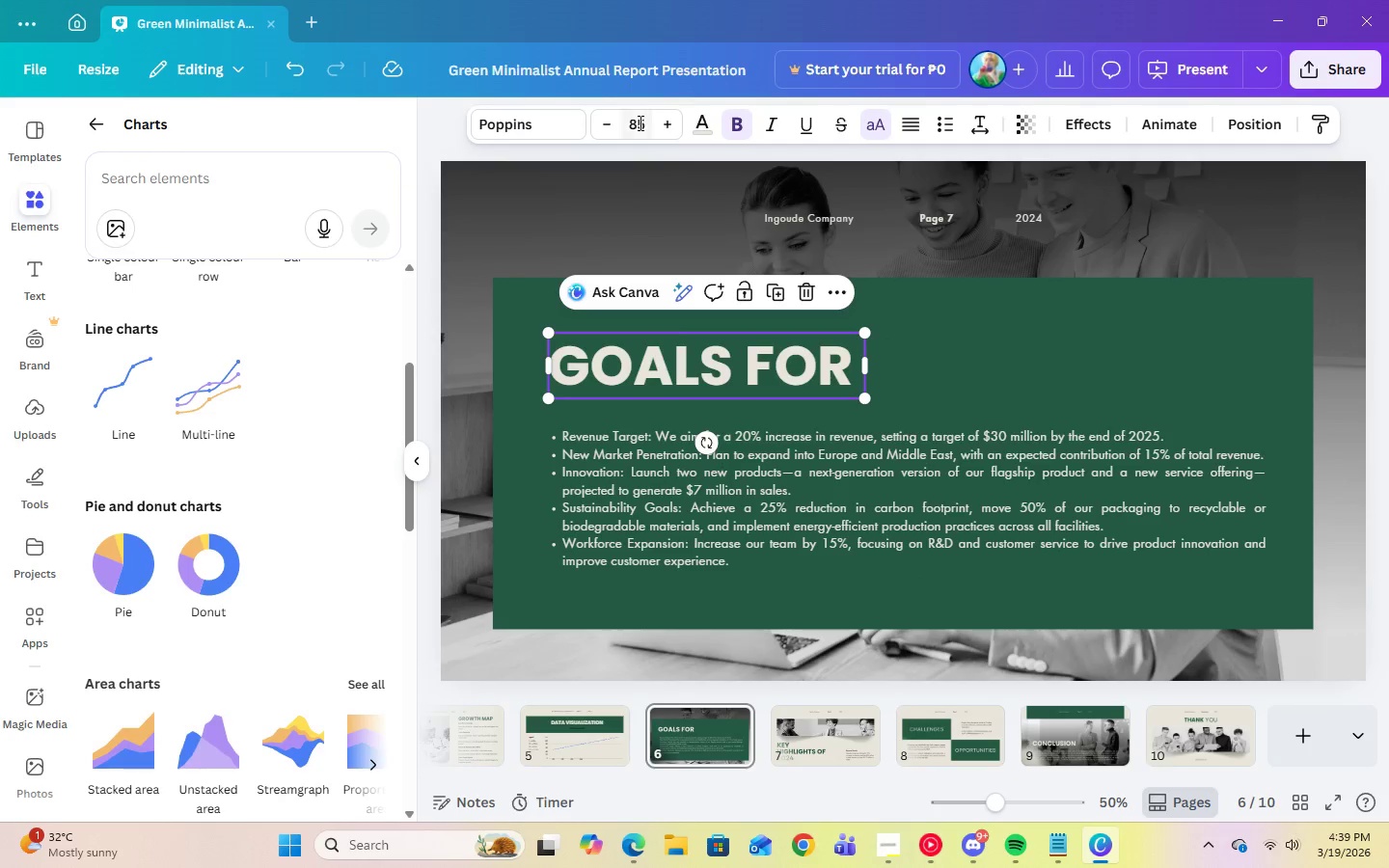 
left_click([639, 129])
 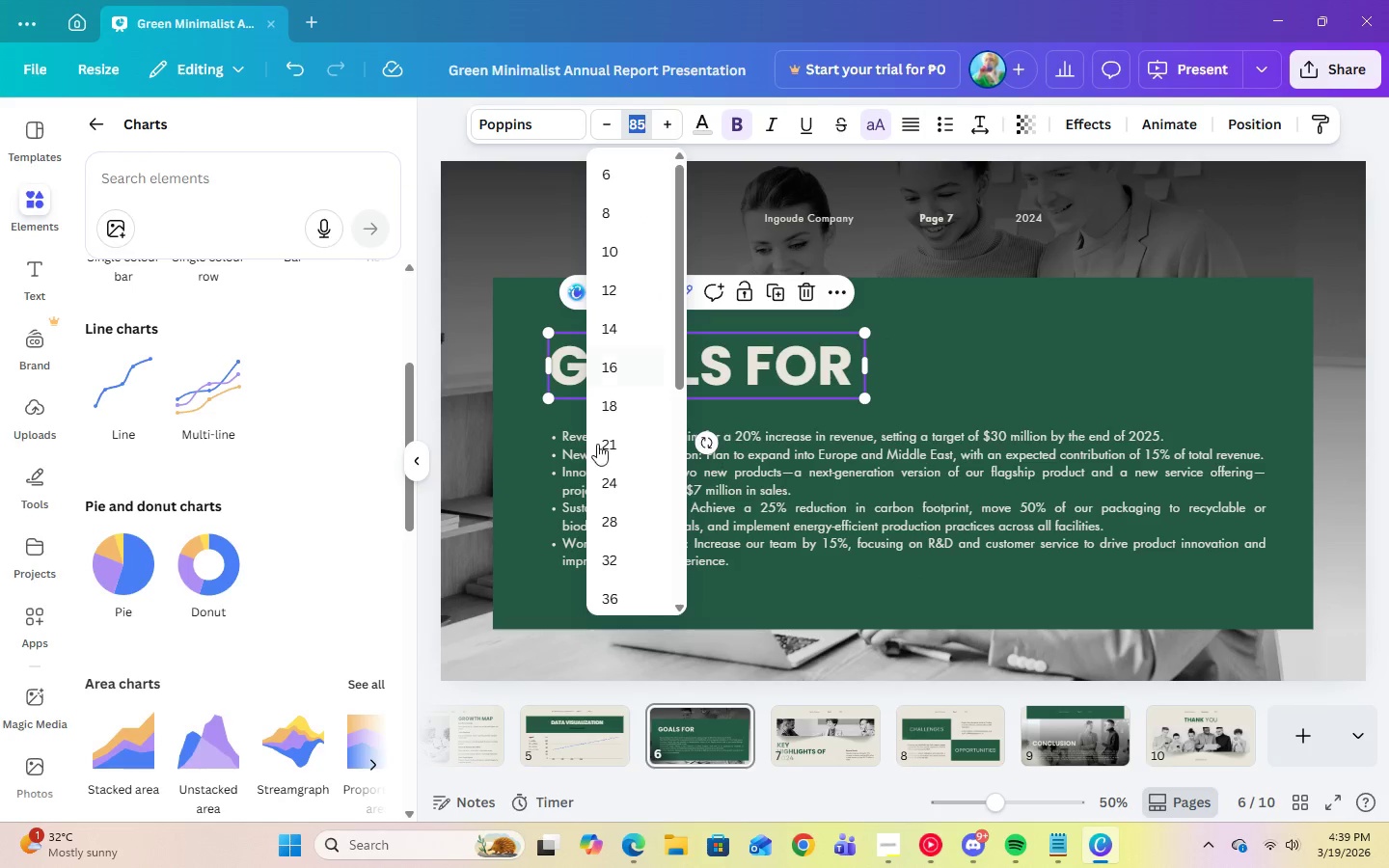 
scroll: coordinate [599, 464], scroll_direction: down, amount: 3.0
 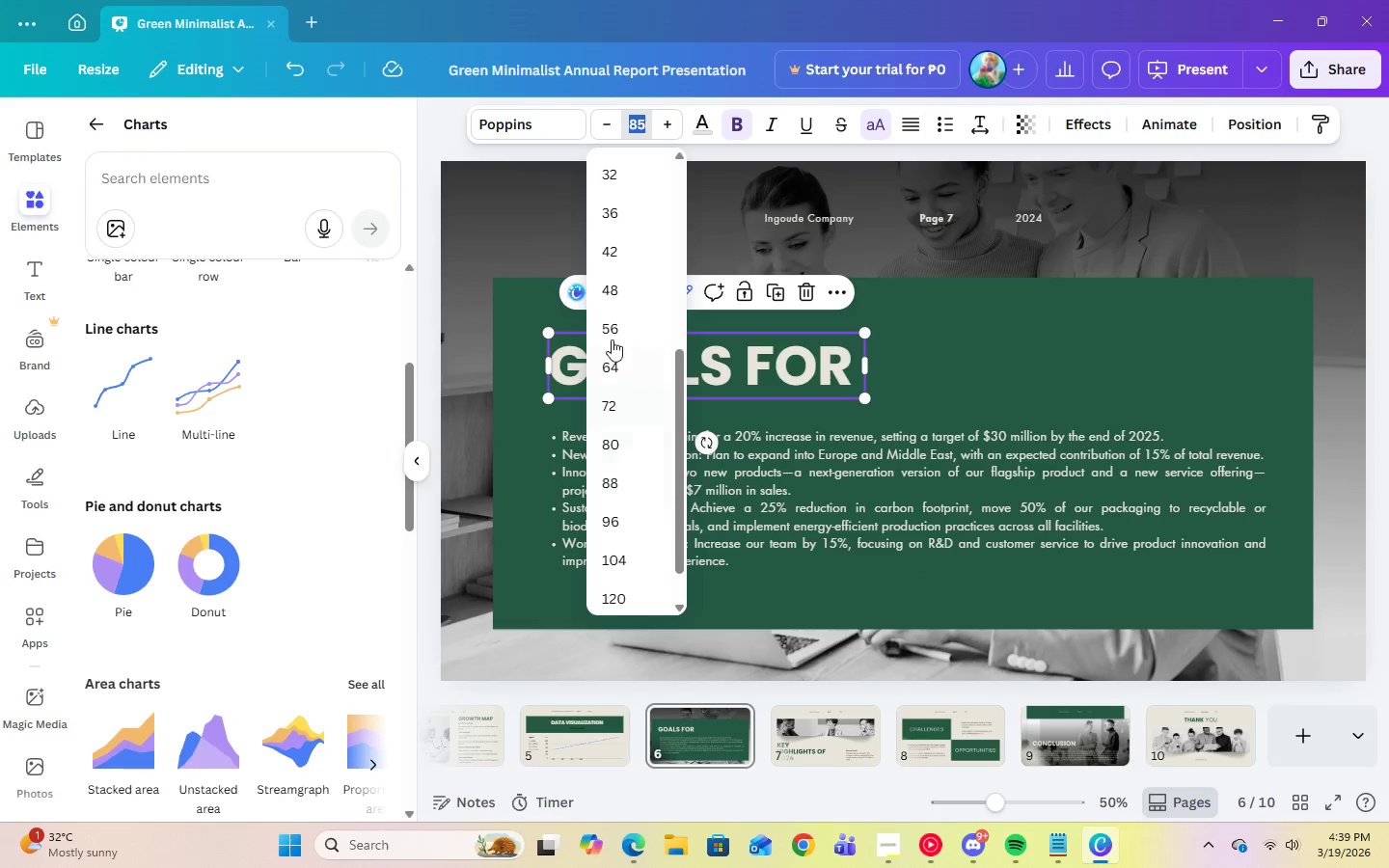 
left_click([617, 363])
 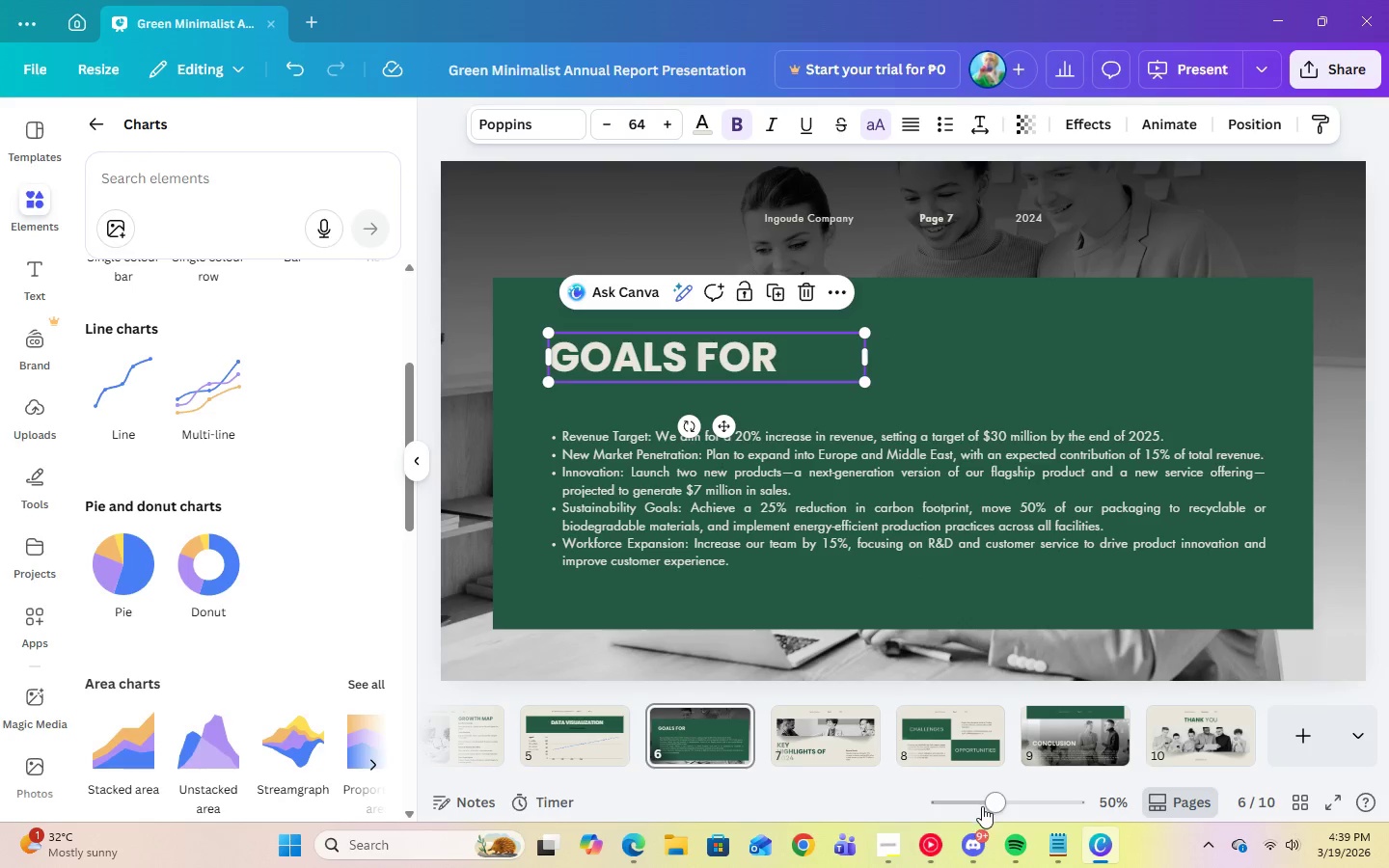 
left_click([885, 839])